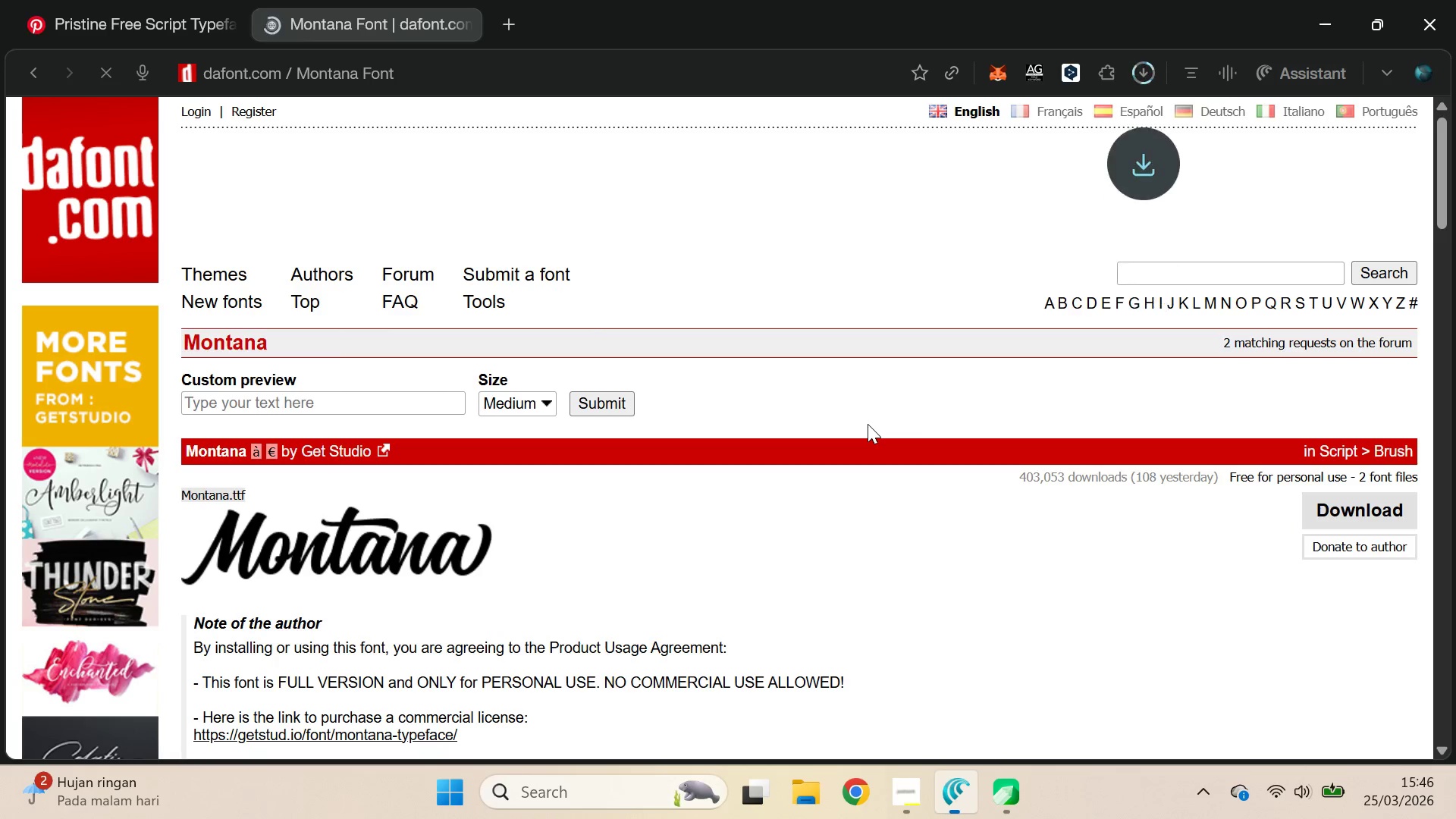 
left_click([851, 147])
 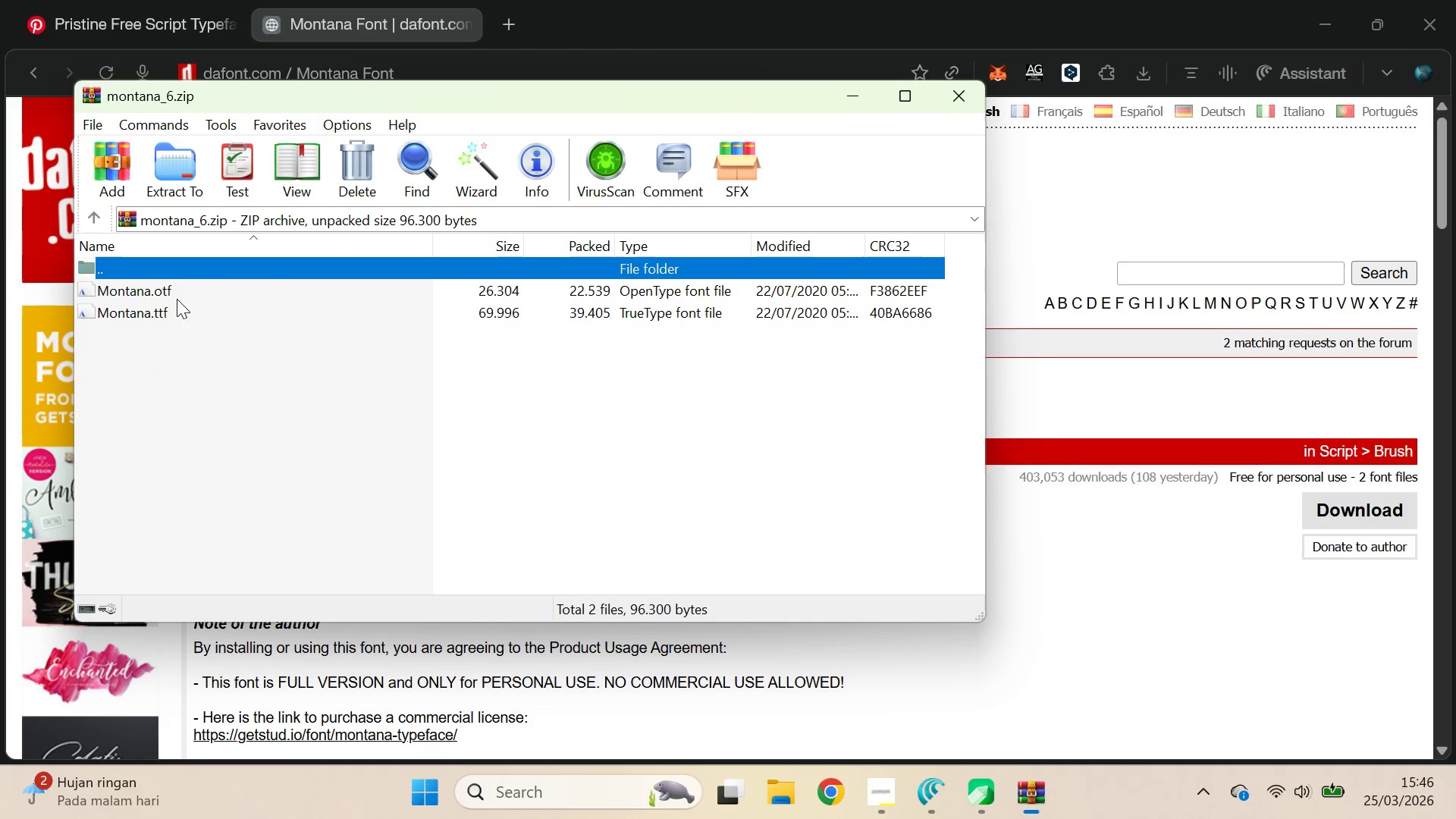 
left_click([168, 313])
 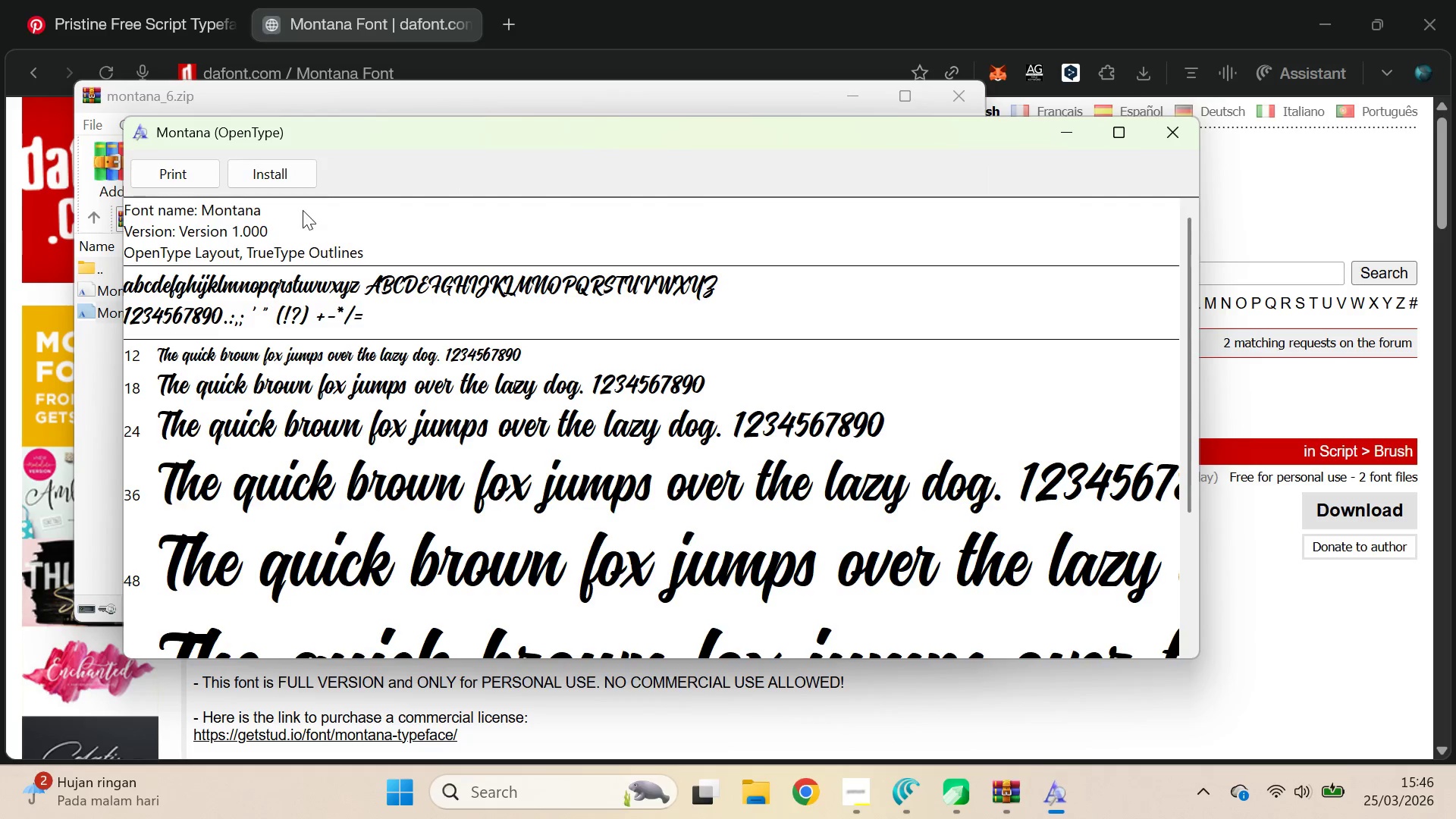 
left_click([287, 184])
 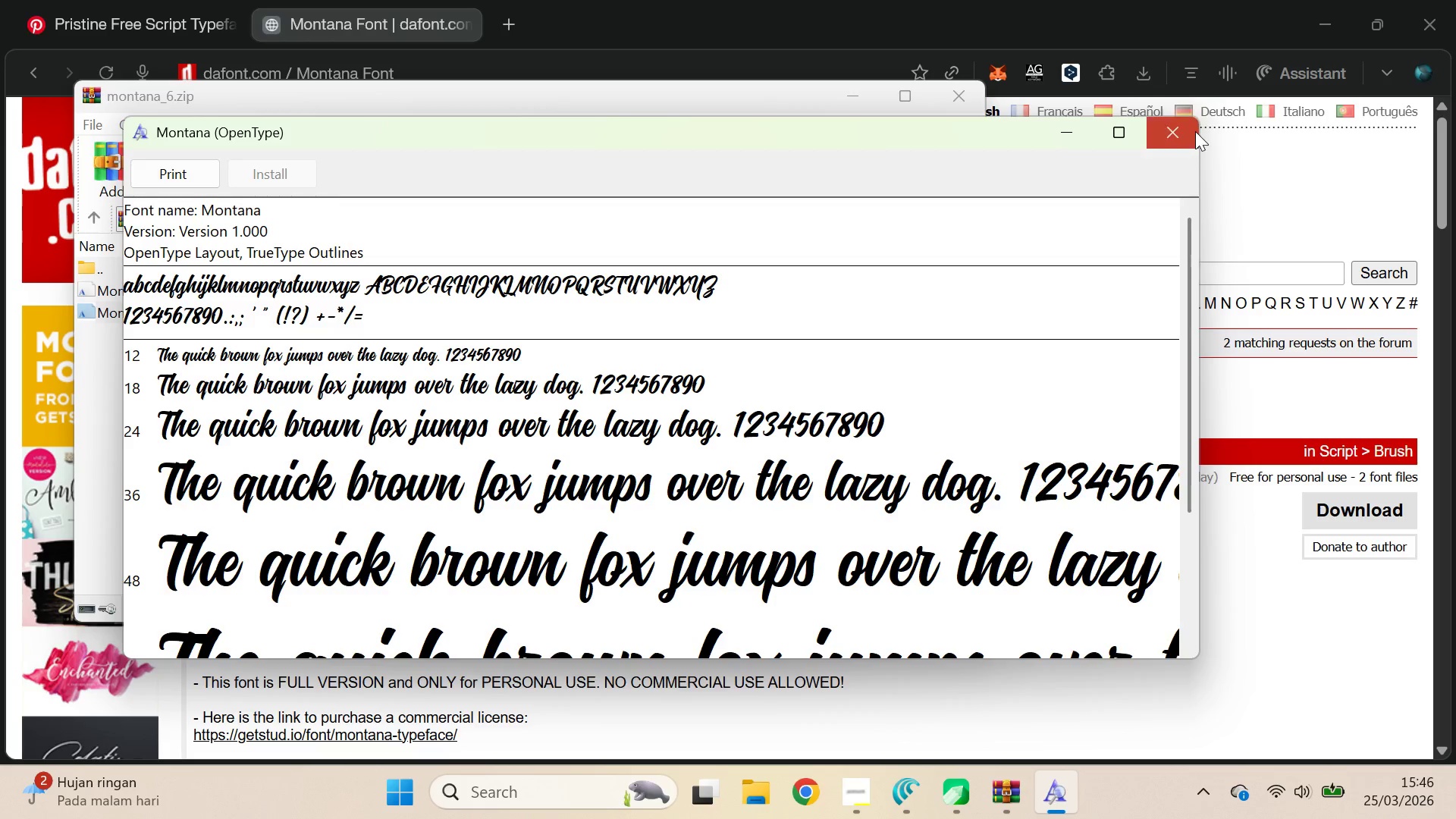 
key(Control+W)
 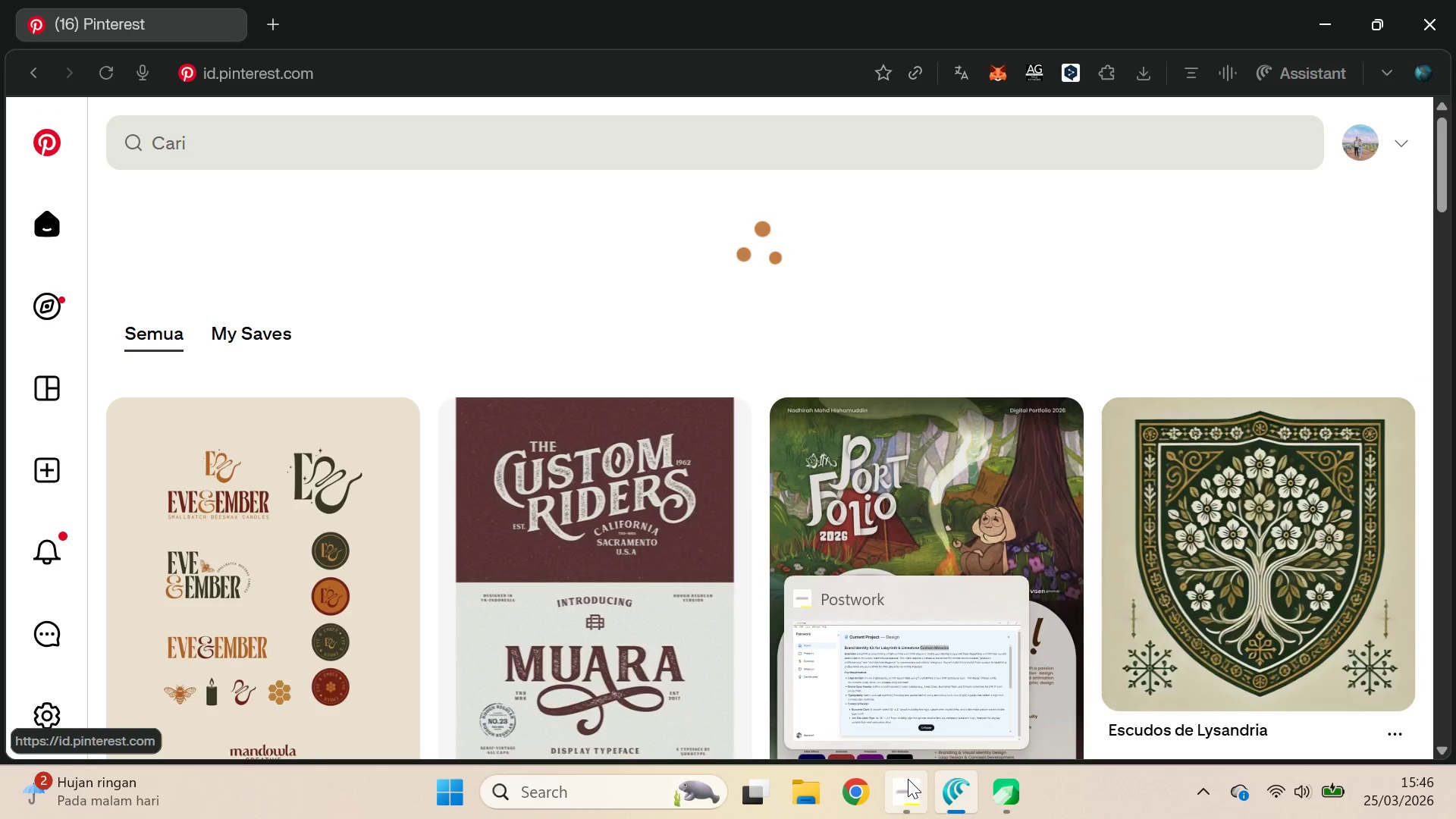 
wait(5.03)
 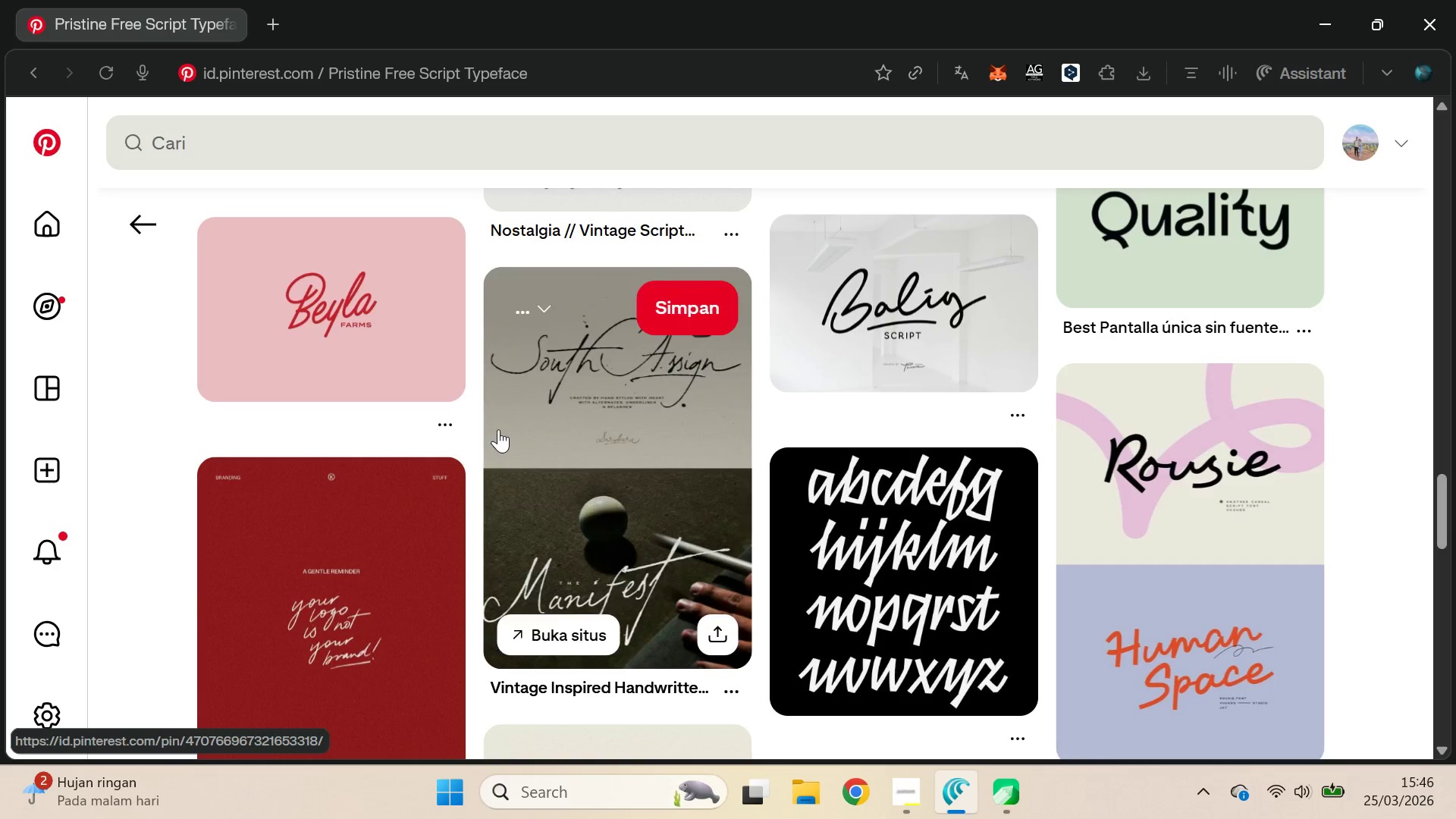 
scroll: coordinate [1078, 386], scroll_direction: down, amount: 1.0
 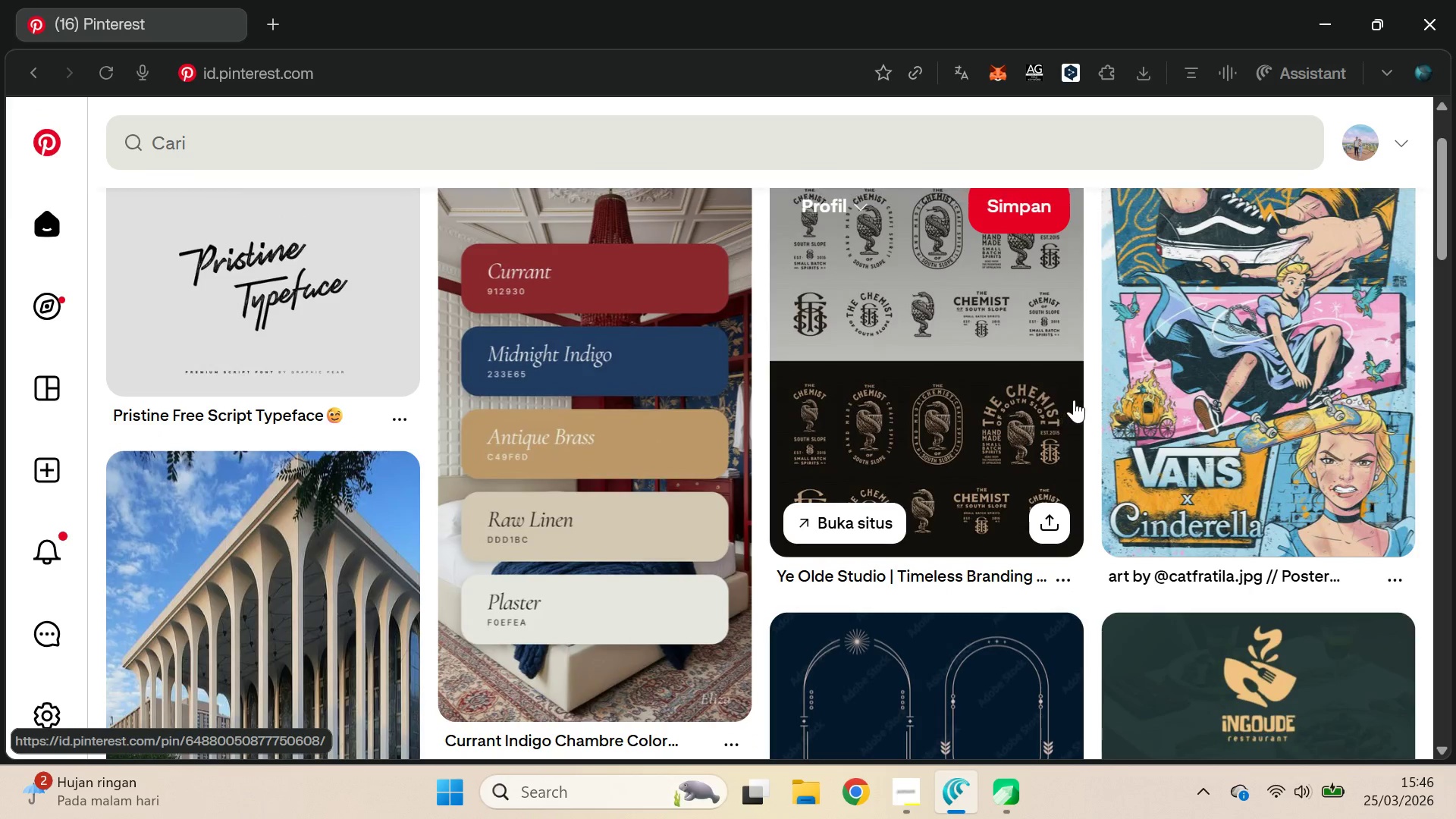 
scroll: coordinate [1074, 399], scroll_direction: up, amount: 1.0
 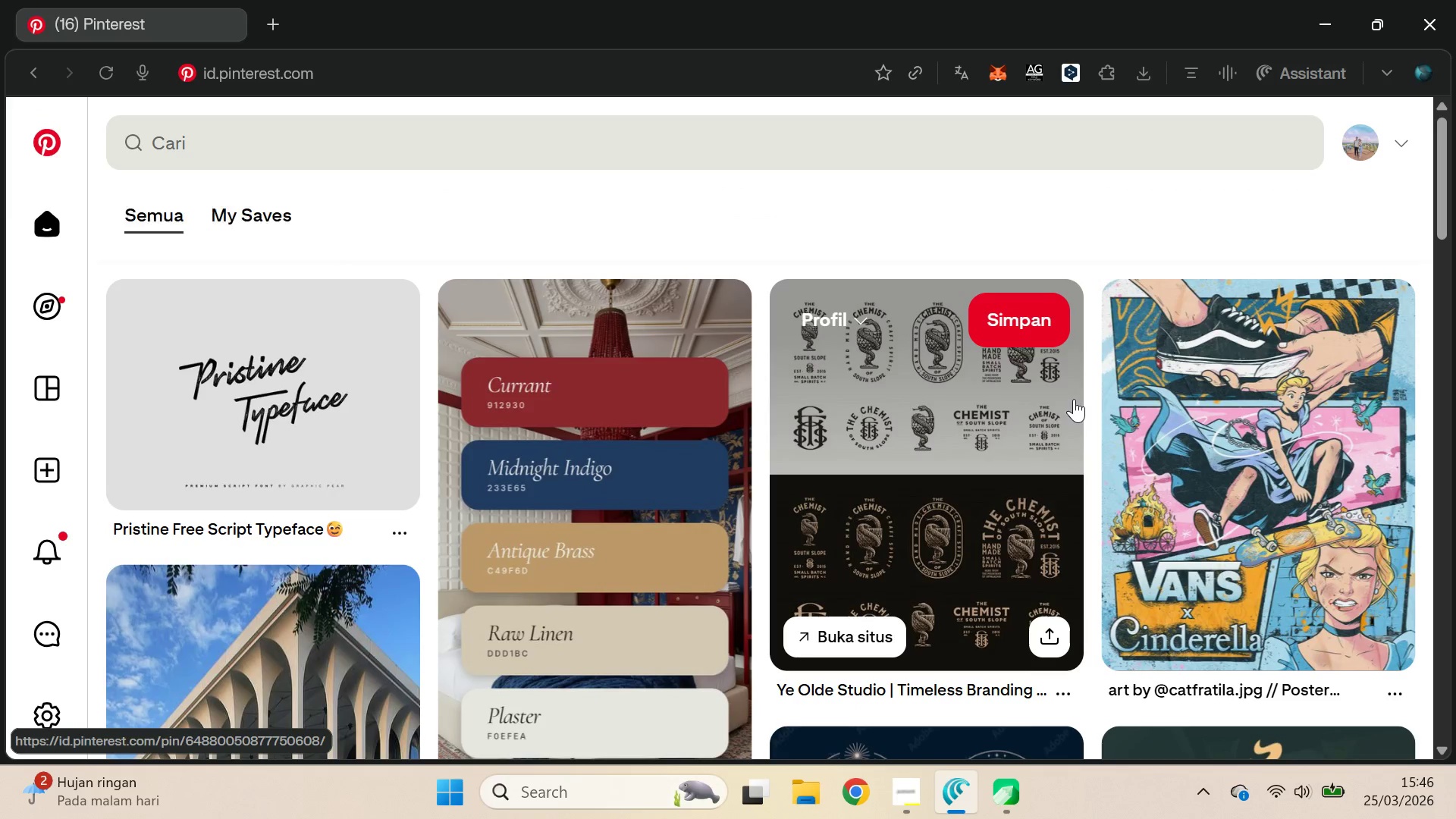 
key(Alt+Tab)
 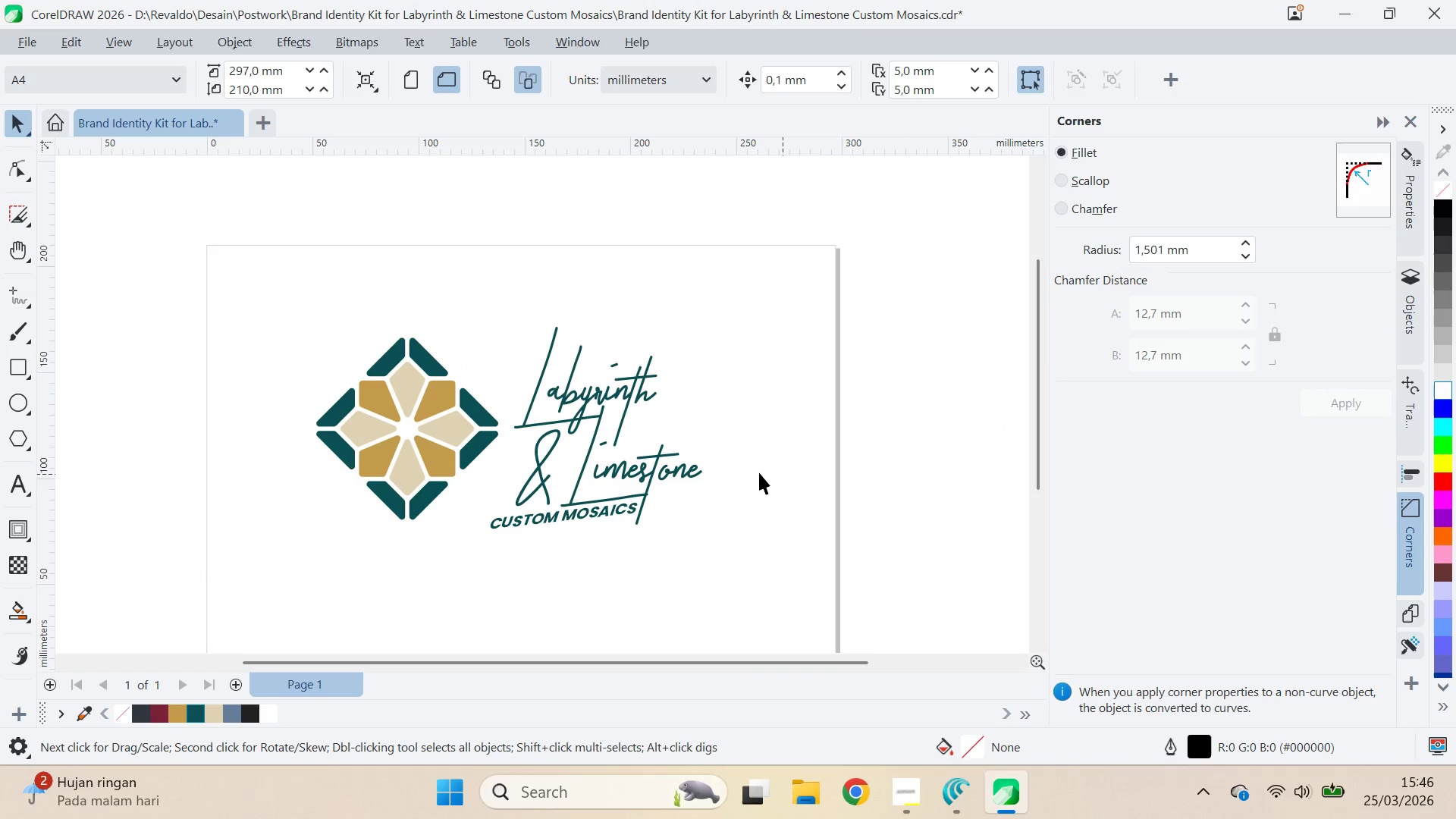 
left_click([759, 471])
 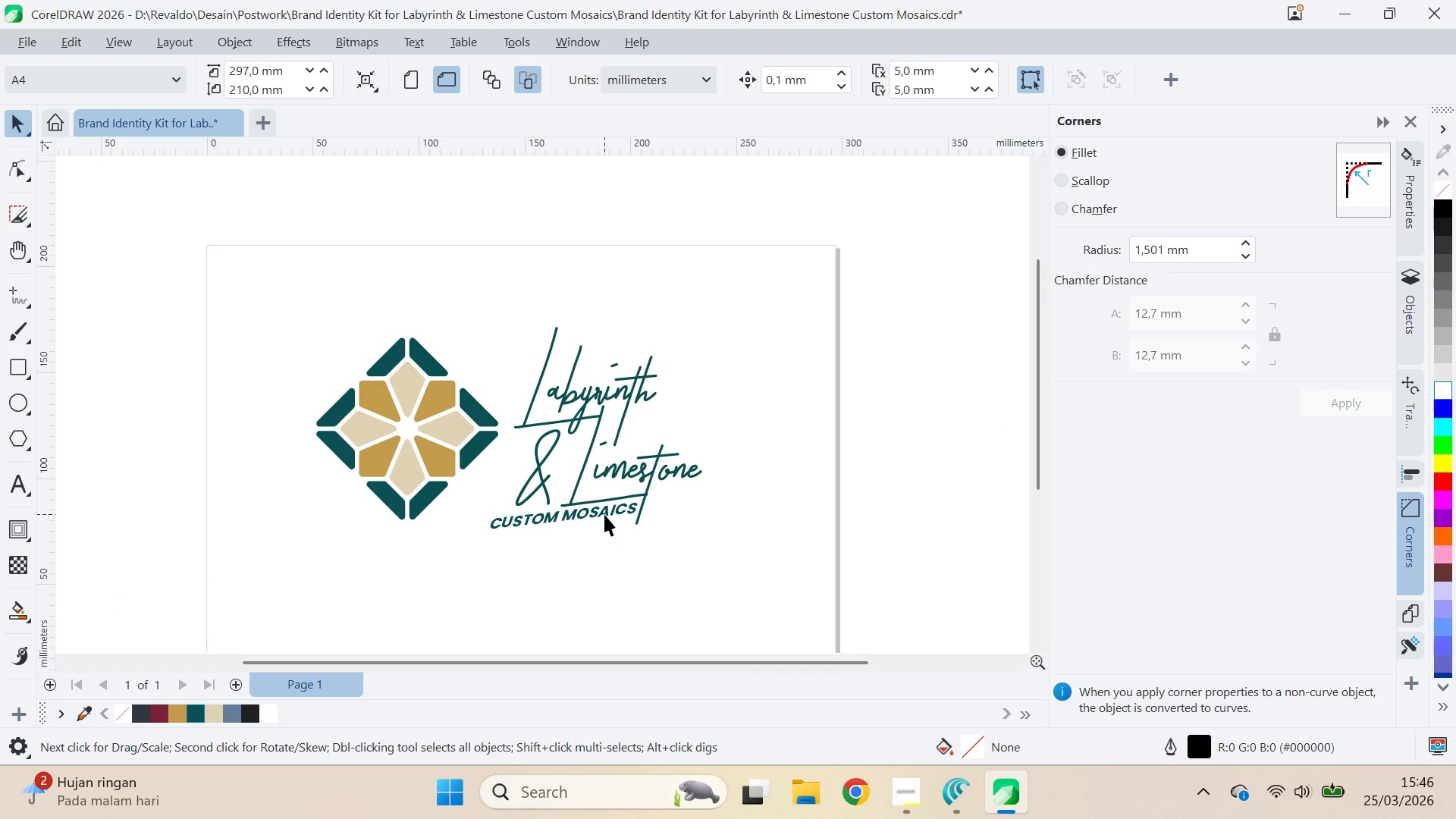 
key(Alt+AltLeft)
 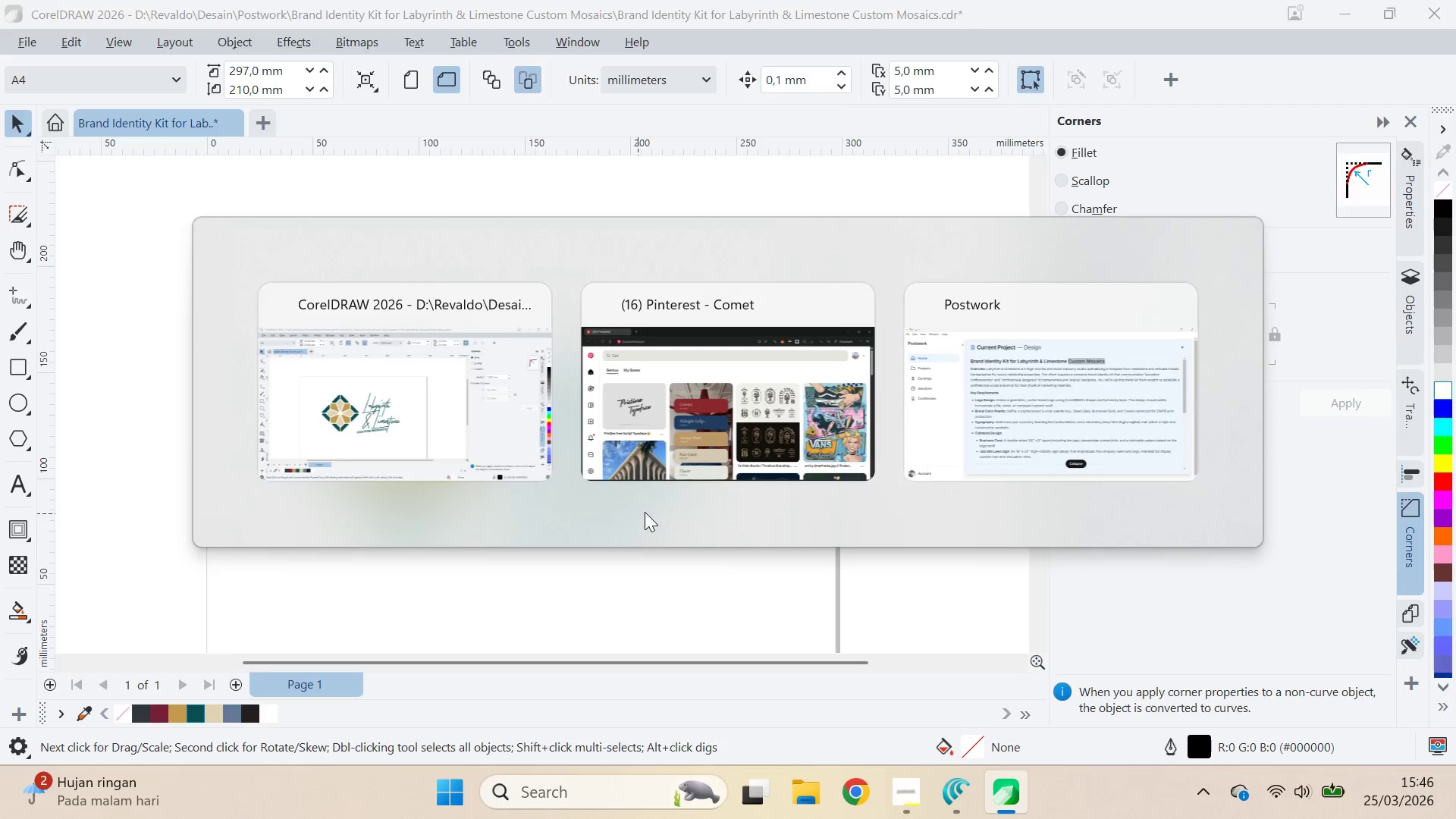 
key(Alt+Tab)
 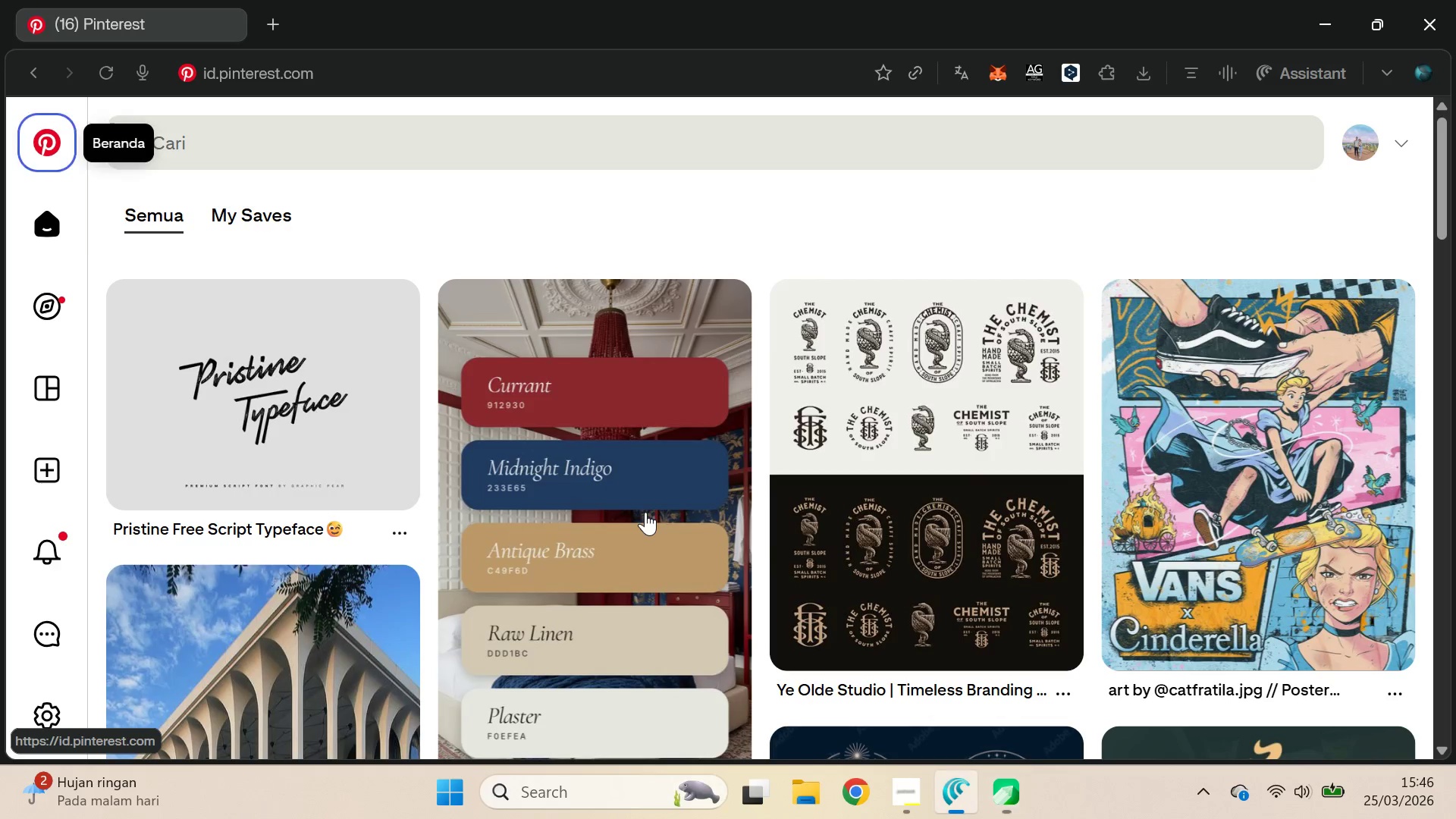 
key(Alt+Tab)
 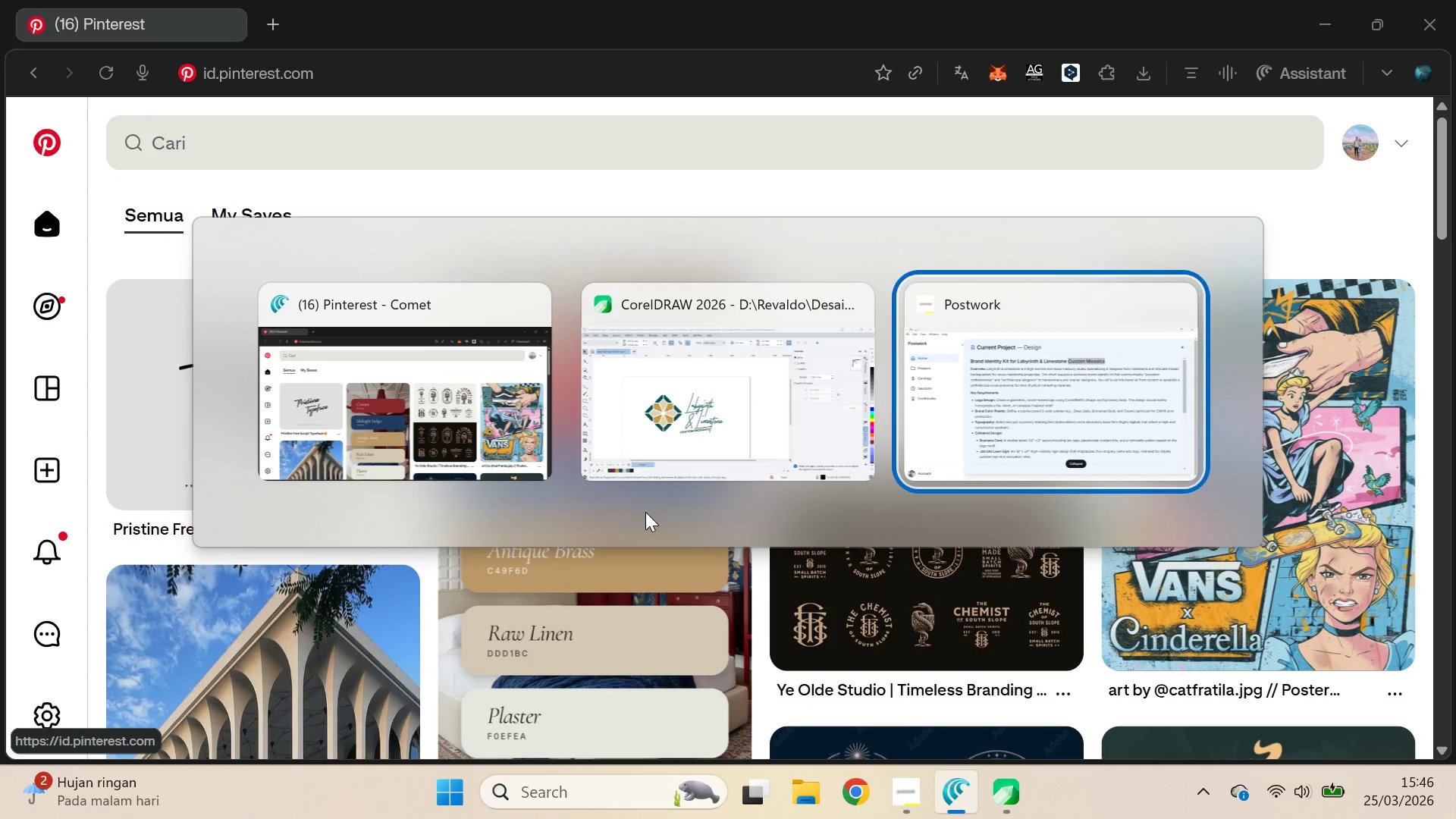 
key(Alt+Tab)